 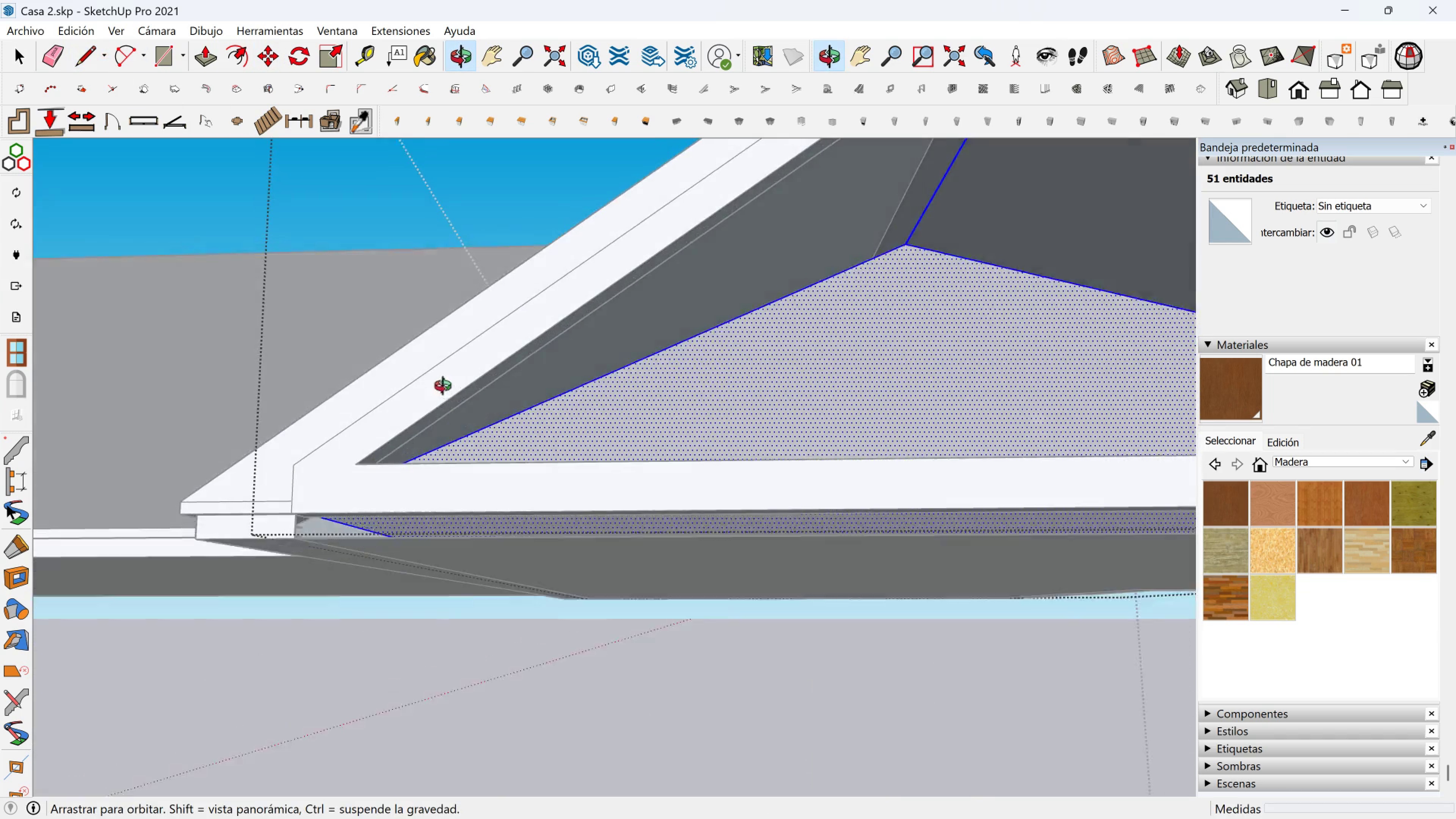 
scroll: coordinate [464, 588], scroll_direction: up, amount: 6.0
 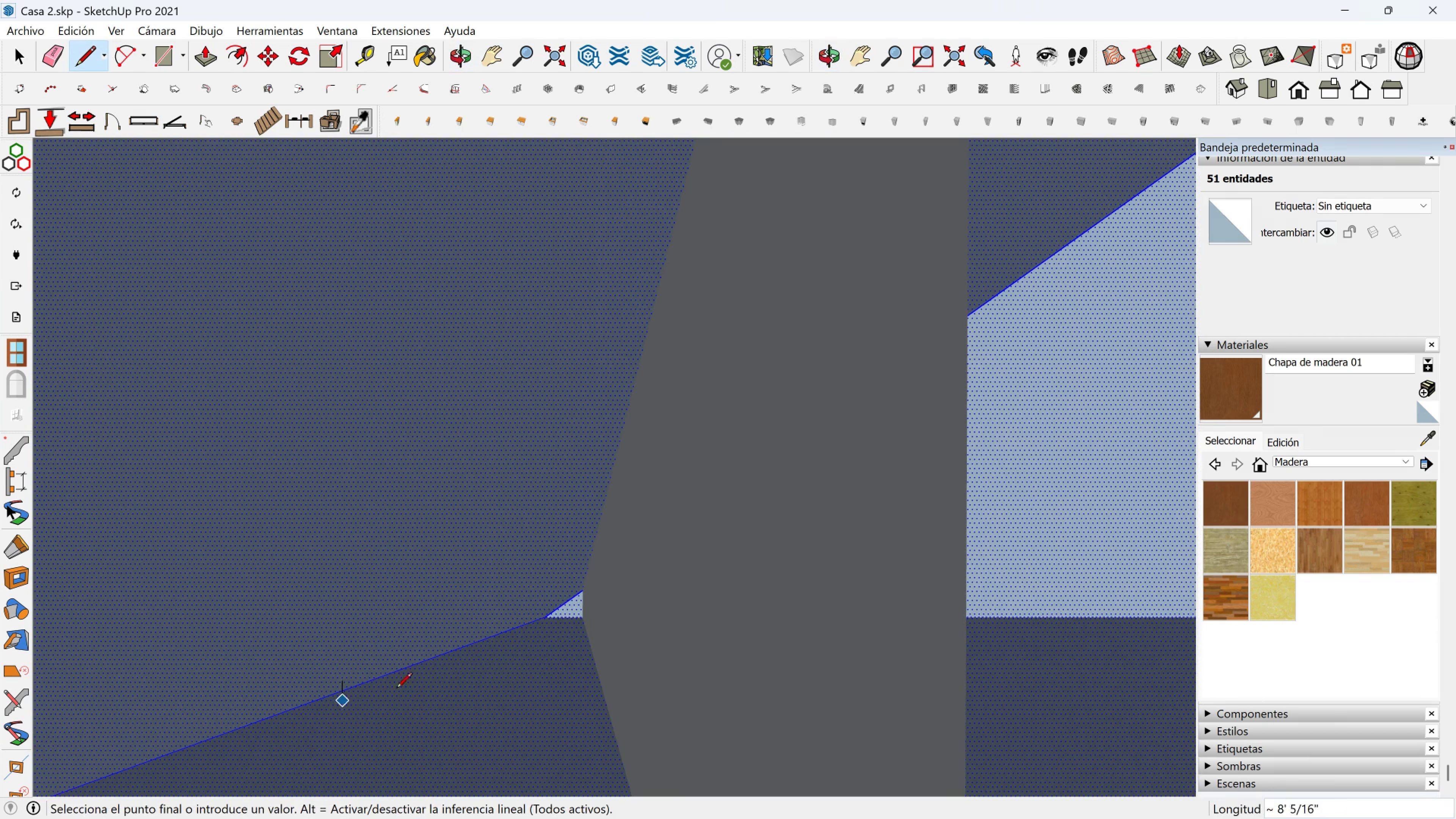 
wait(5.36)
 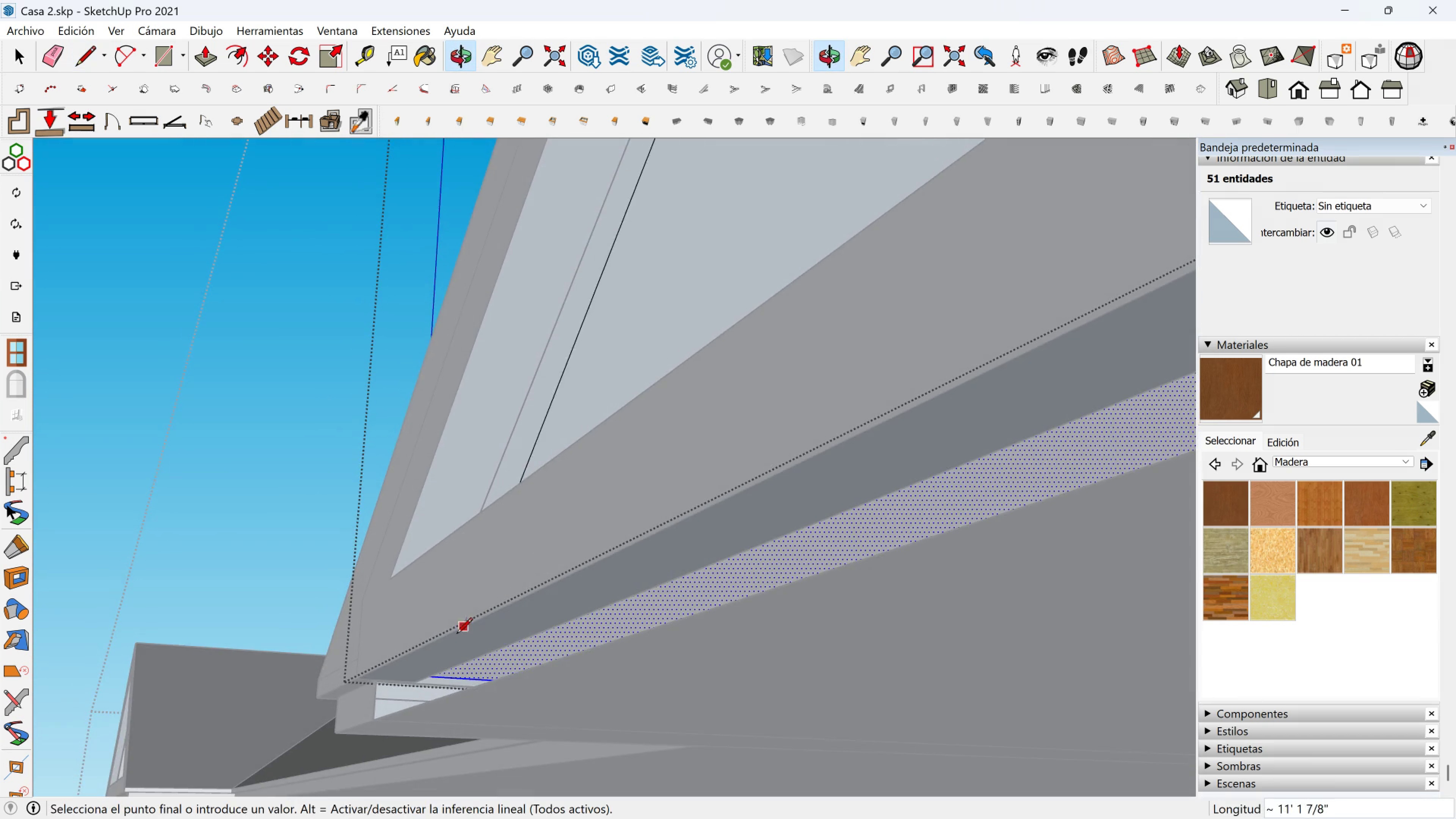 
left_click([555, 617])
 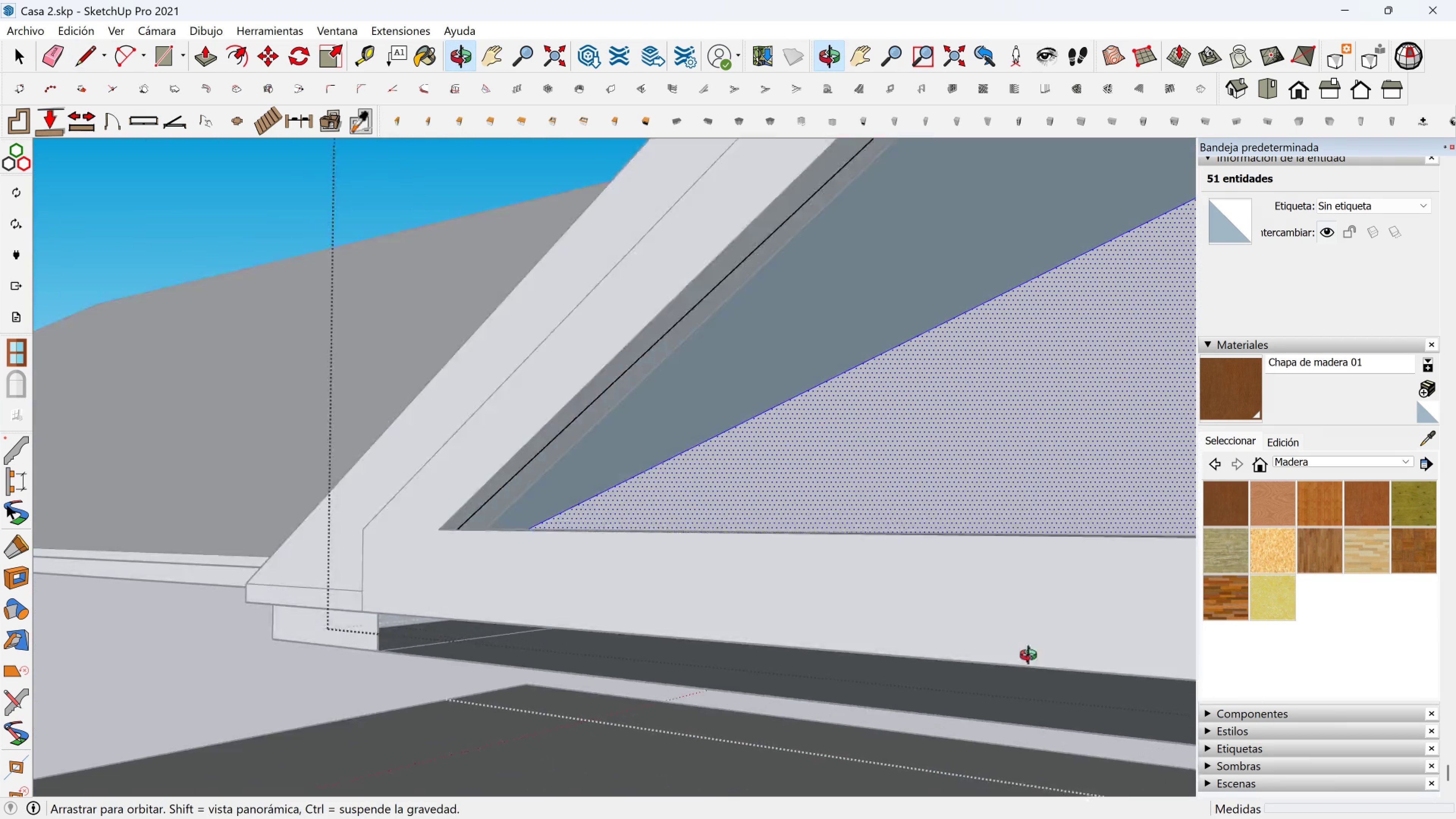 
scroll: coordinate [846, 498], scroll_direction: down, amount: 3.0